 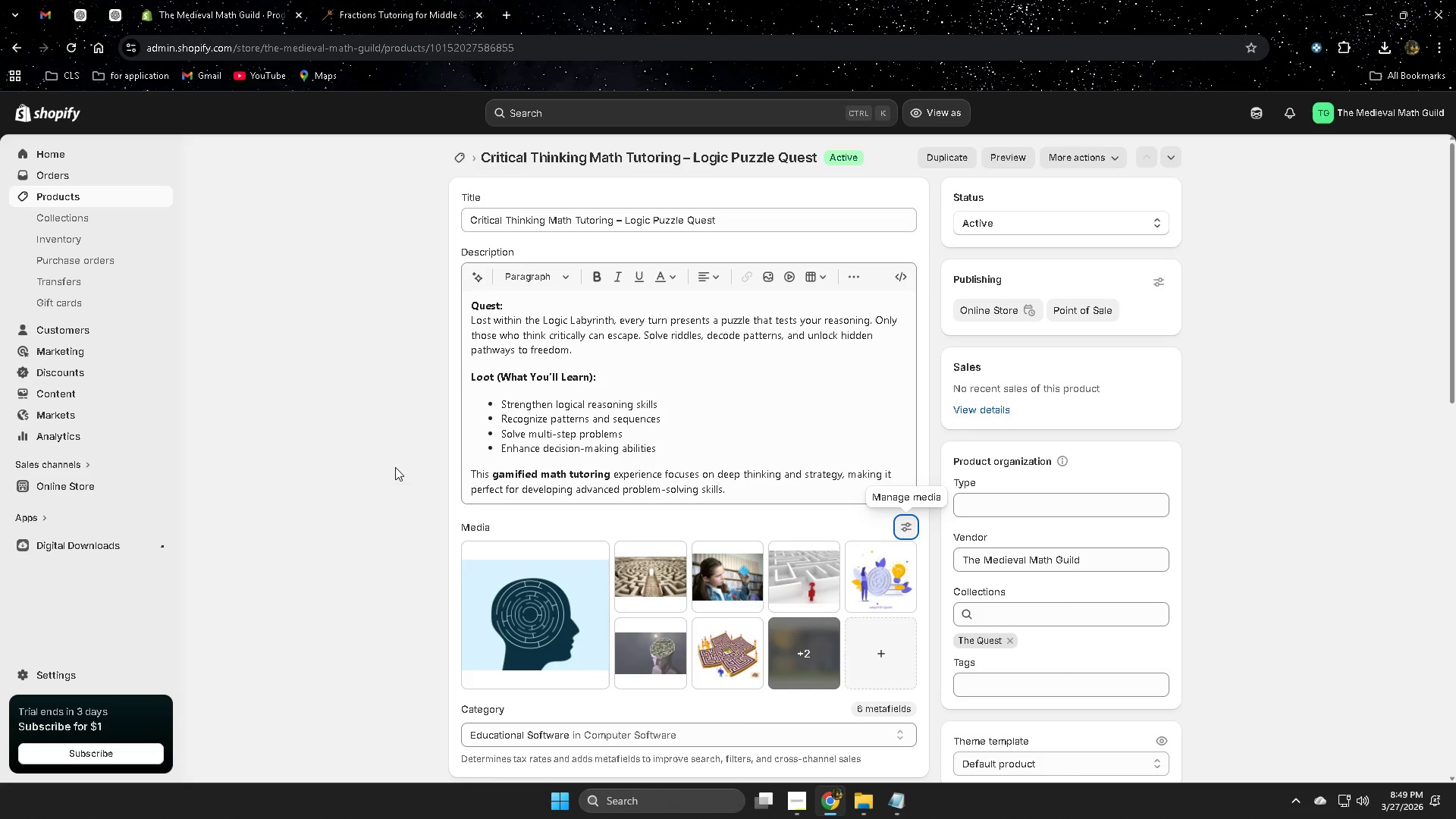 
left_click([405, 2])
 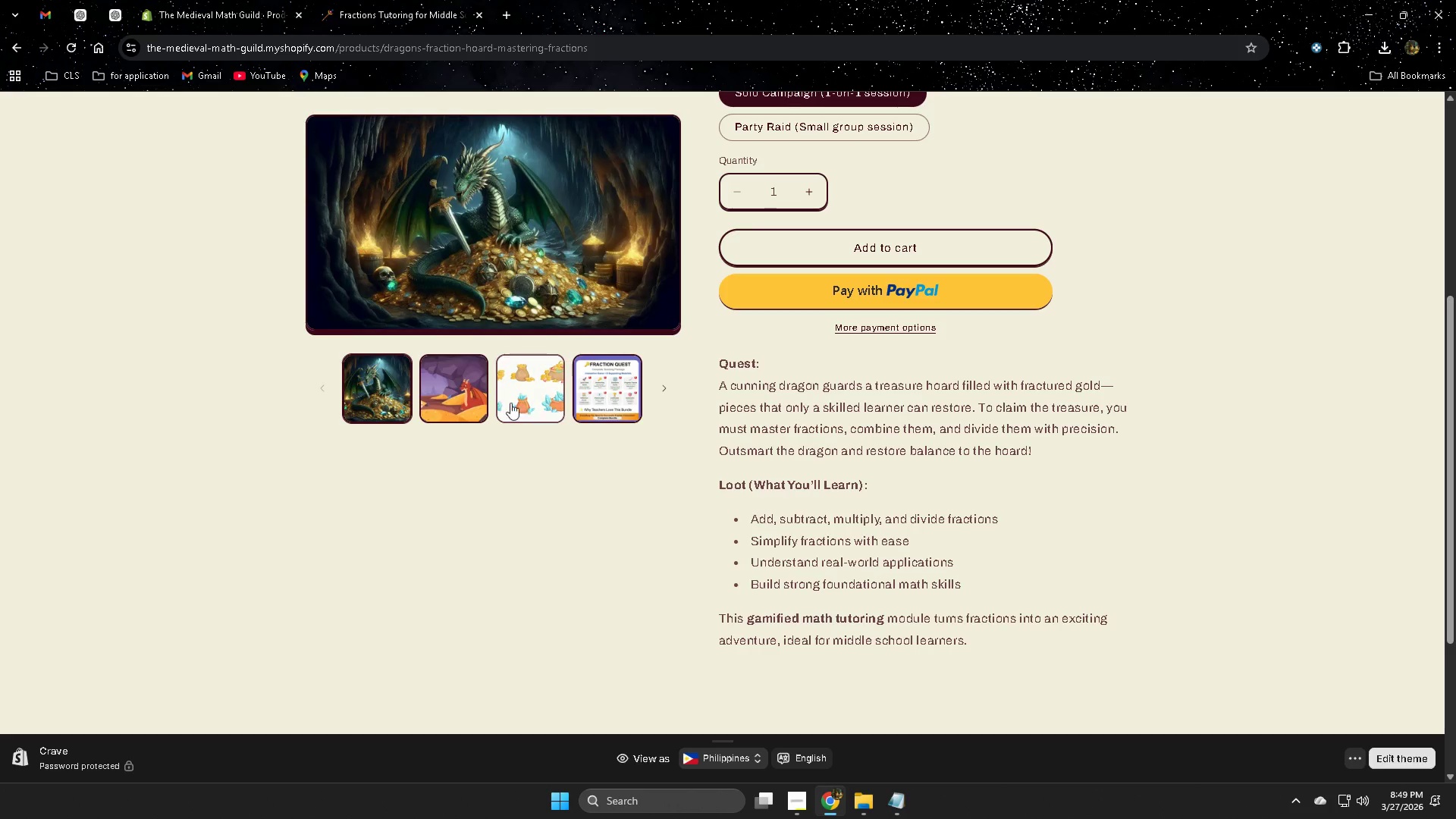 
scroll: coordinate [537, 475], scroll_direction: up, amount: 4.0
 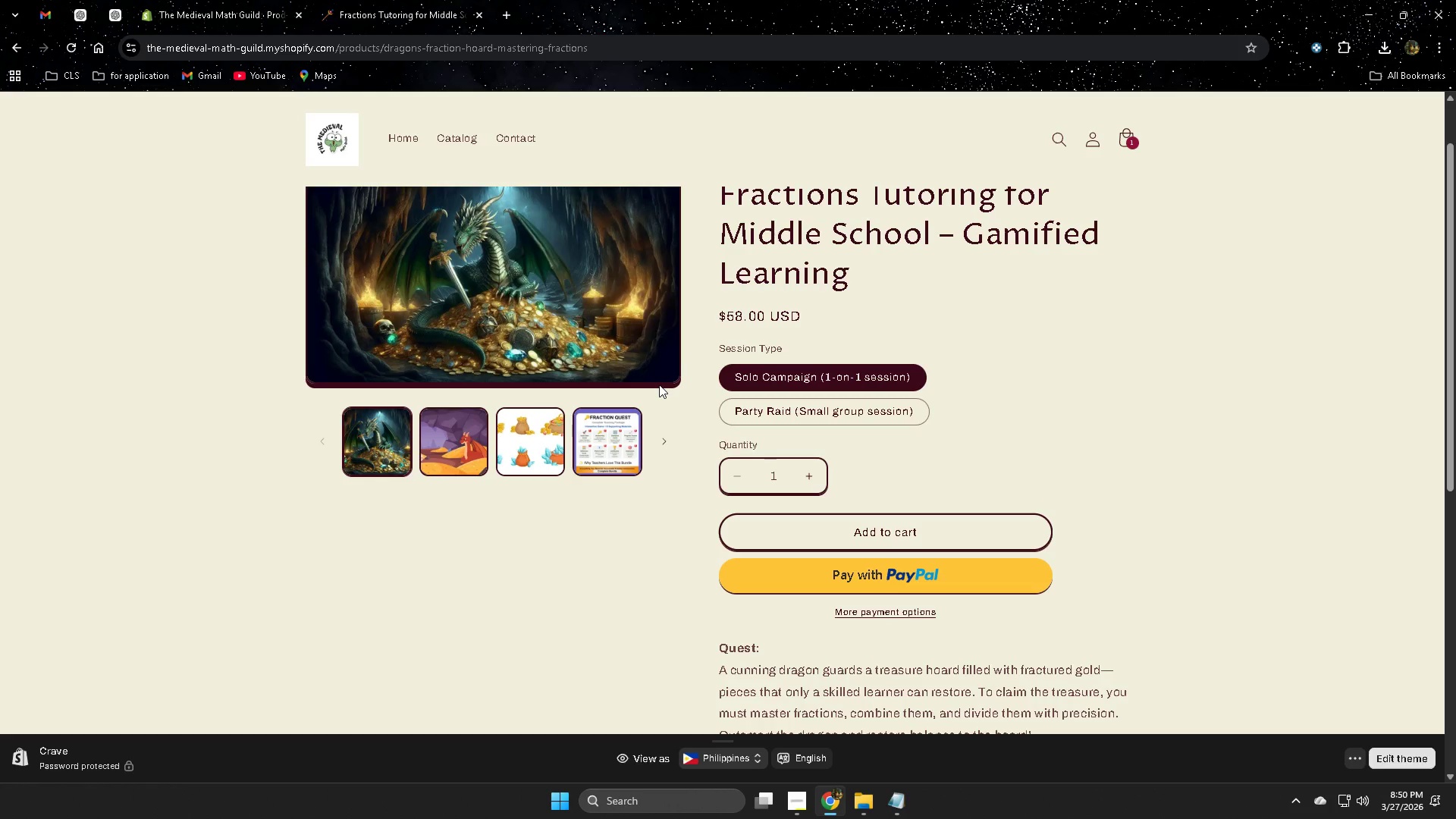 
wait(64.47)
 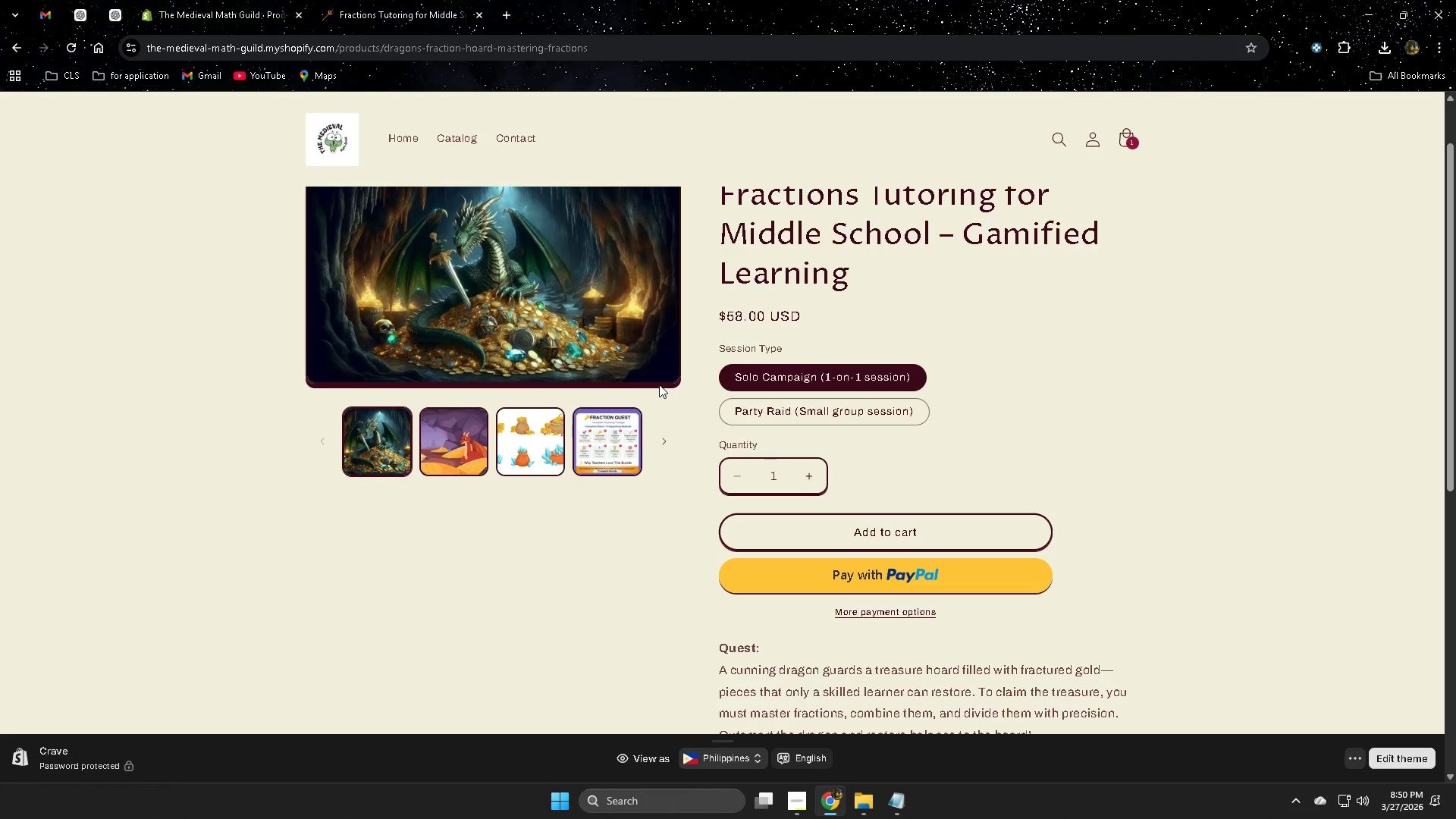 
scroll: coordinate [1164, 464], scroll_direction: down, amount: 3.0
 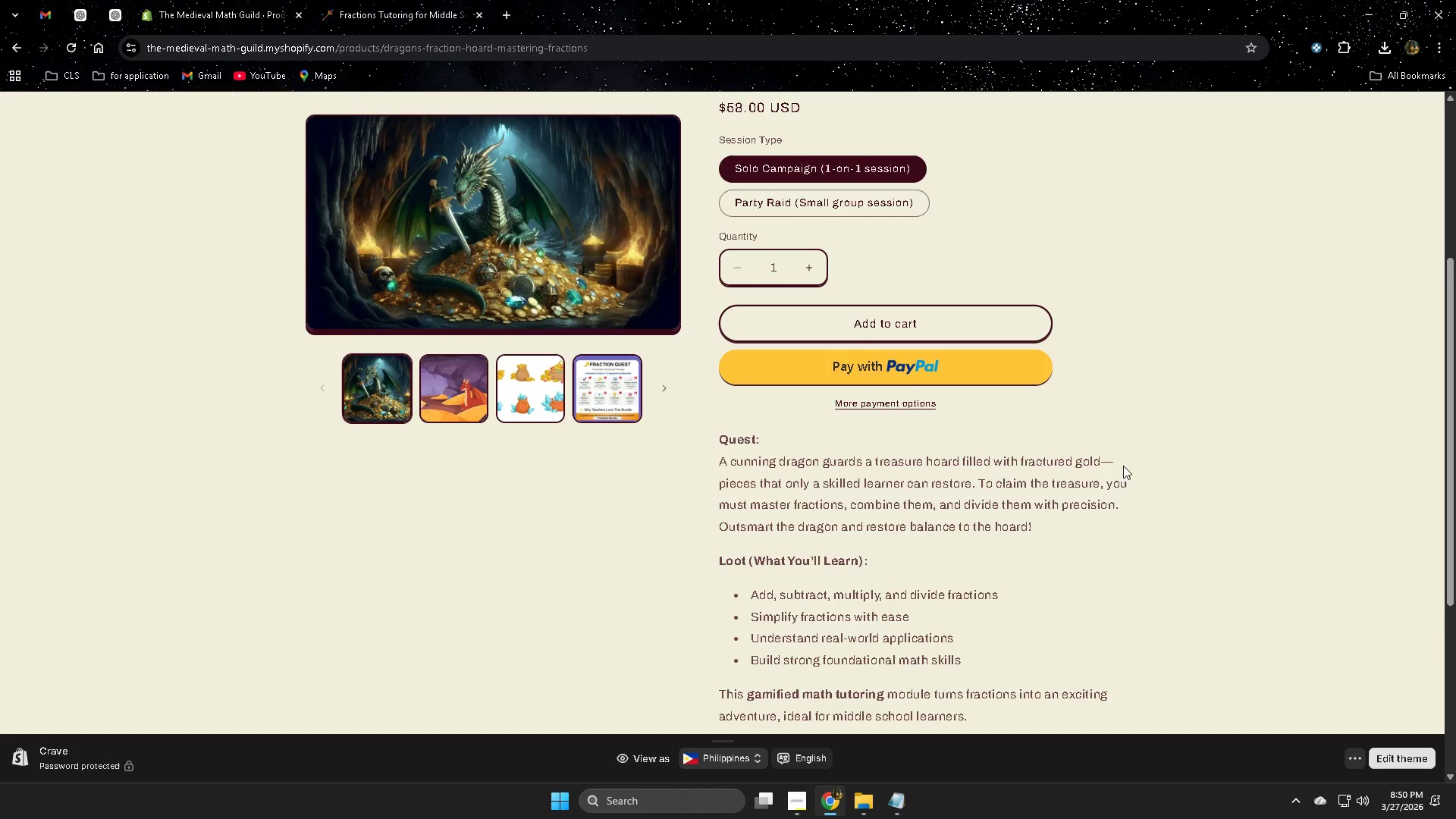 
scroll: coordinate [1250, 479], scroll_direction: up, amount: 2.0
 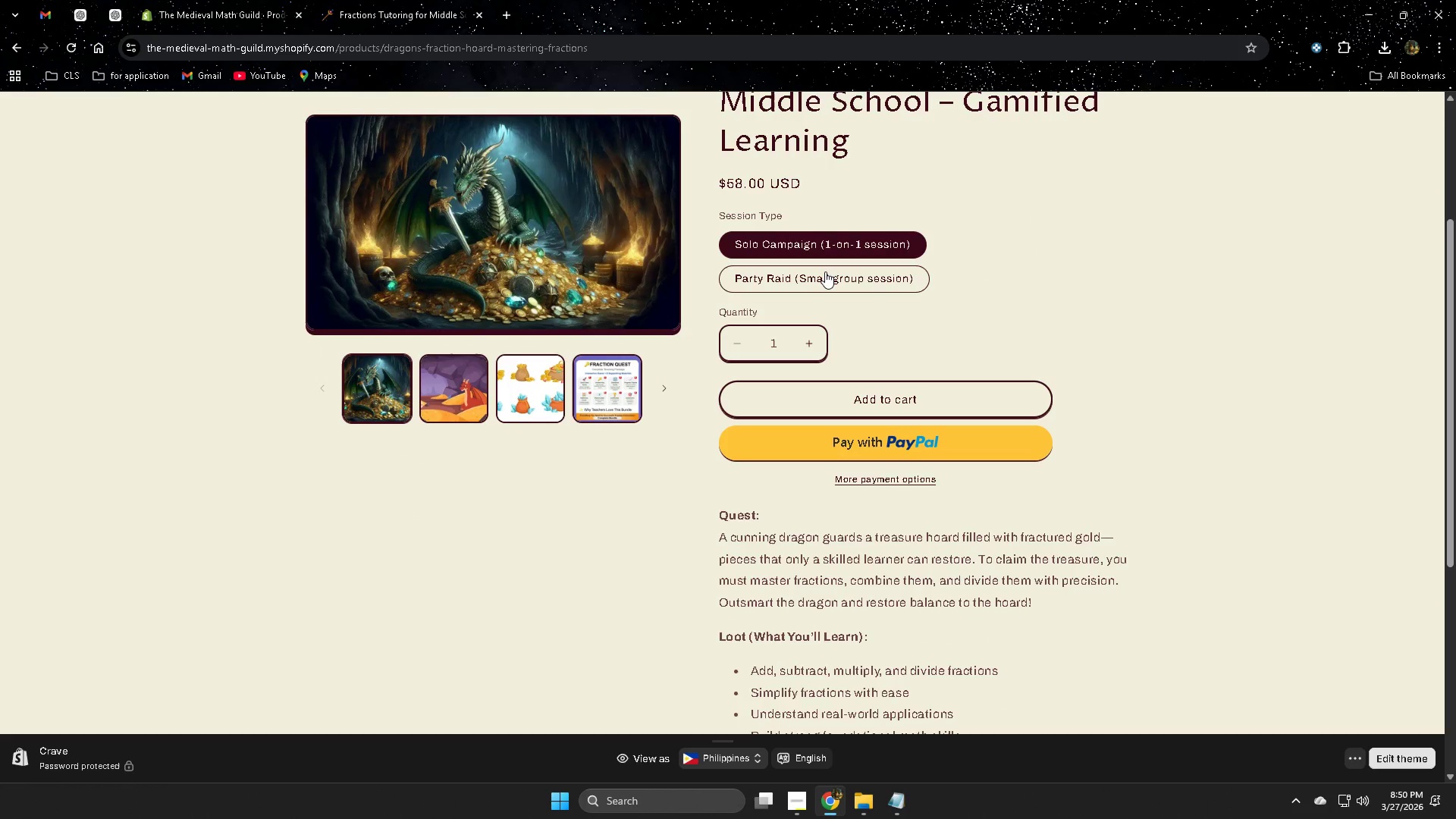 
left_click([826, 278])
 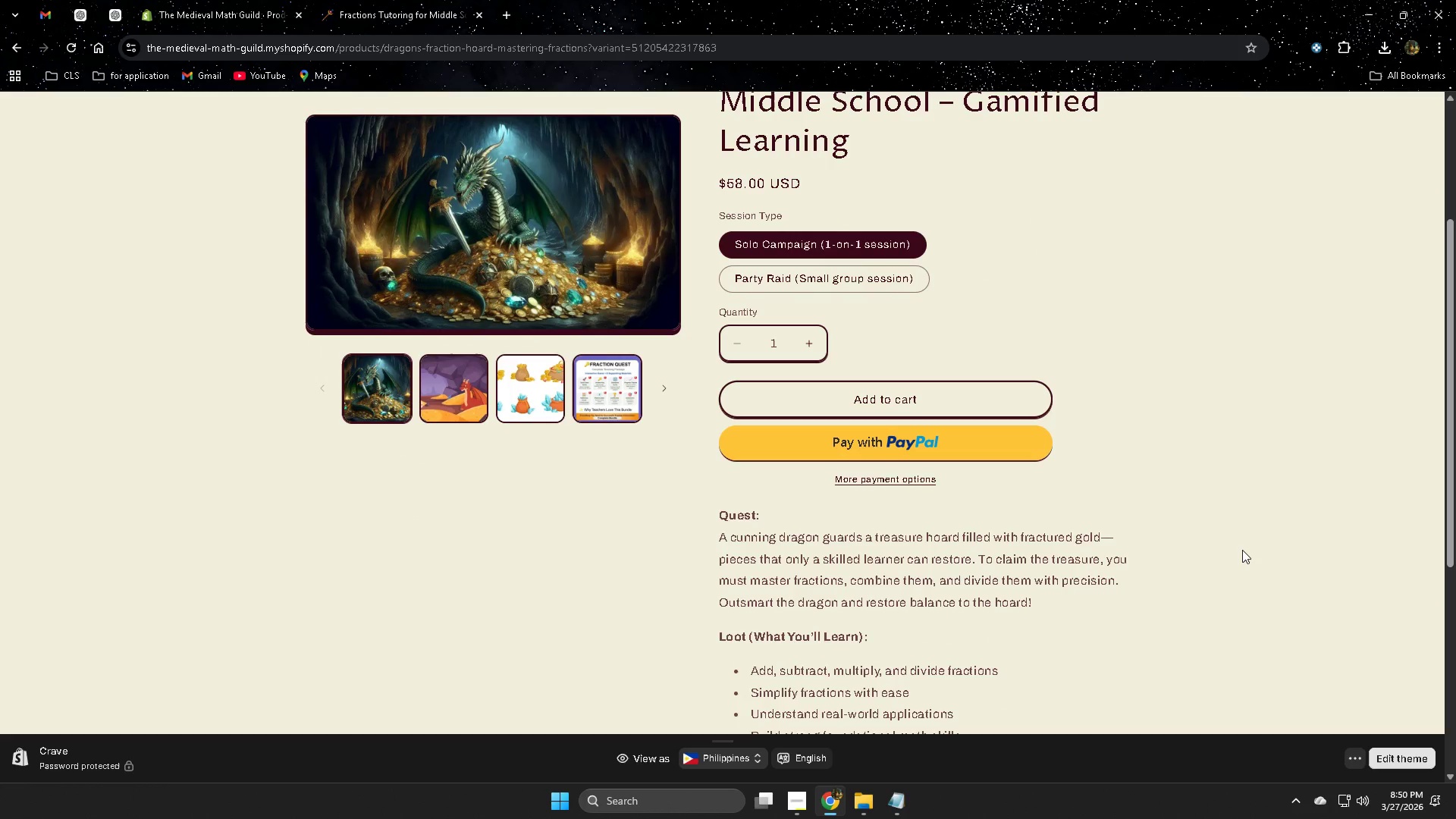 
scroll: coordinate [1242, 550], scroll_direction: down, amount: 2.0
 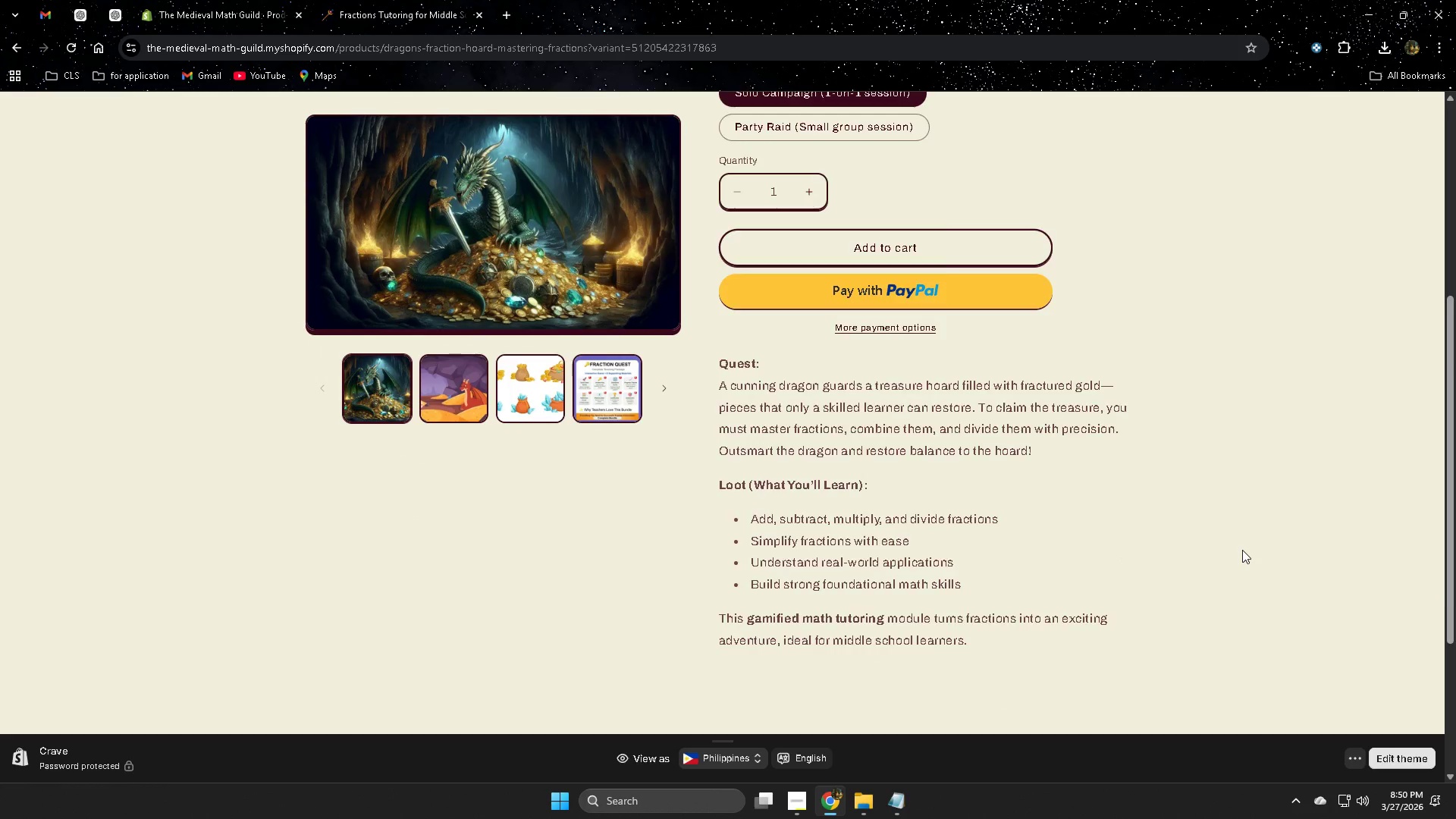 
scroll: coordinate [1242, 550], scroll_direction: up, amount: 1.0
 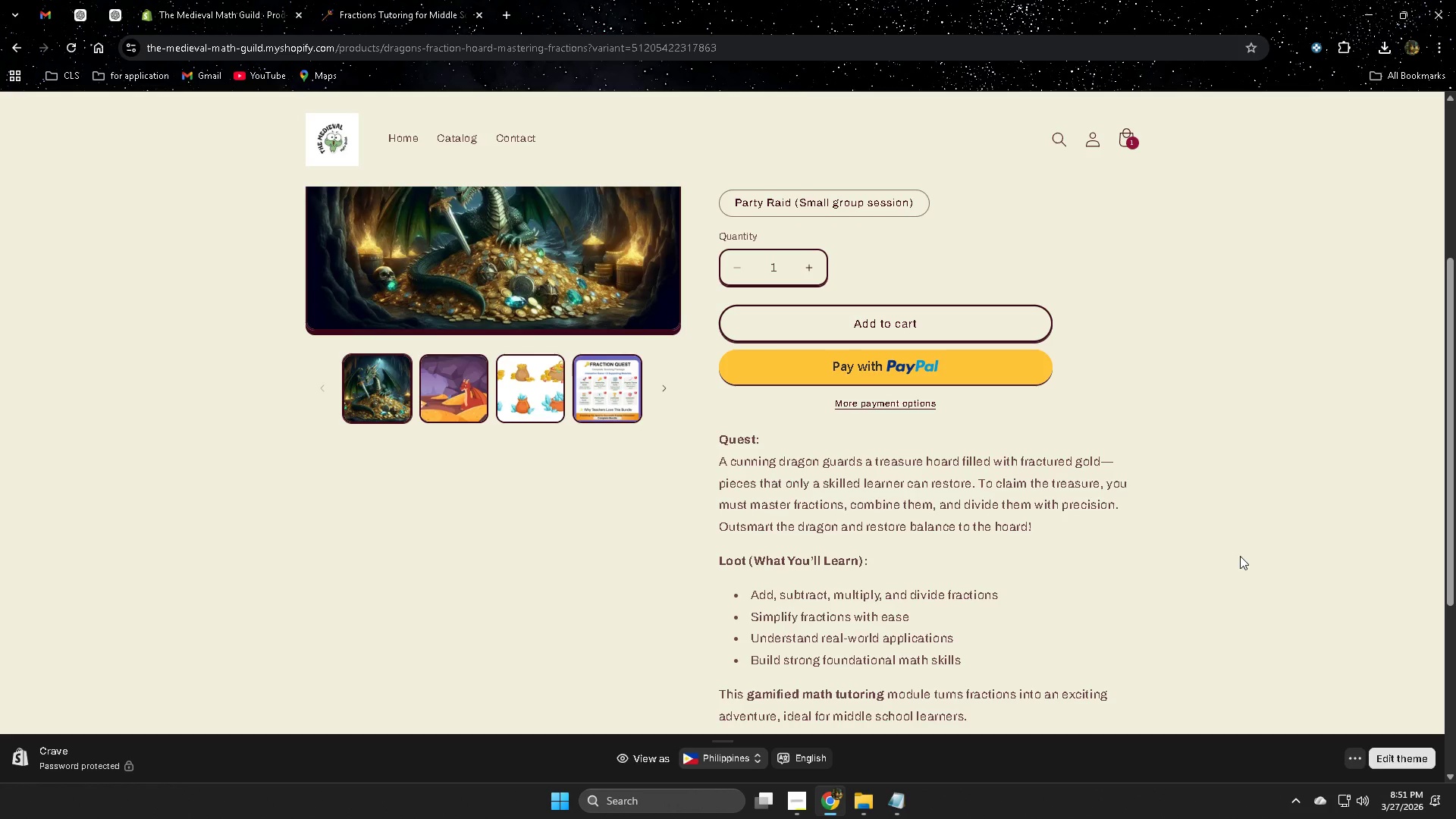 
wait(40.77)
 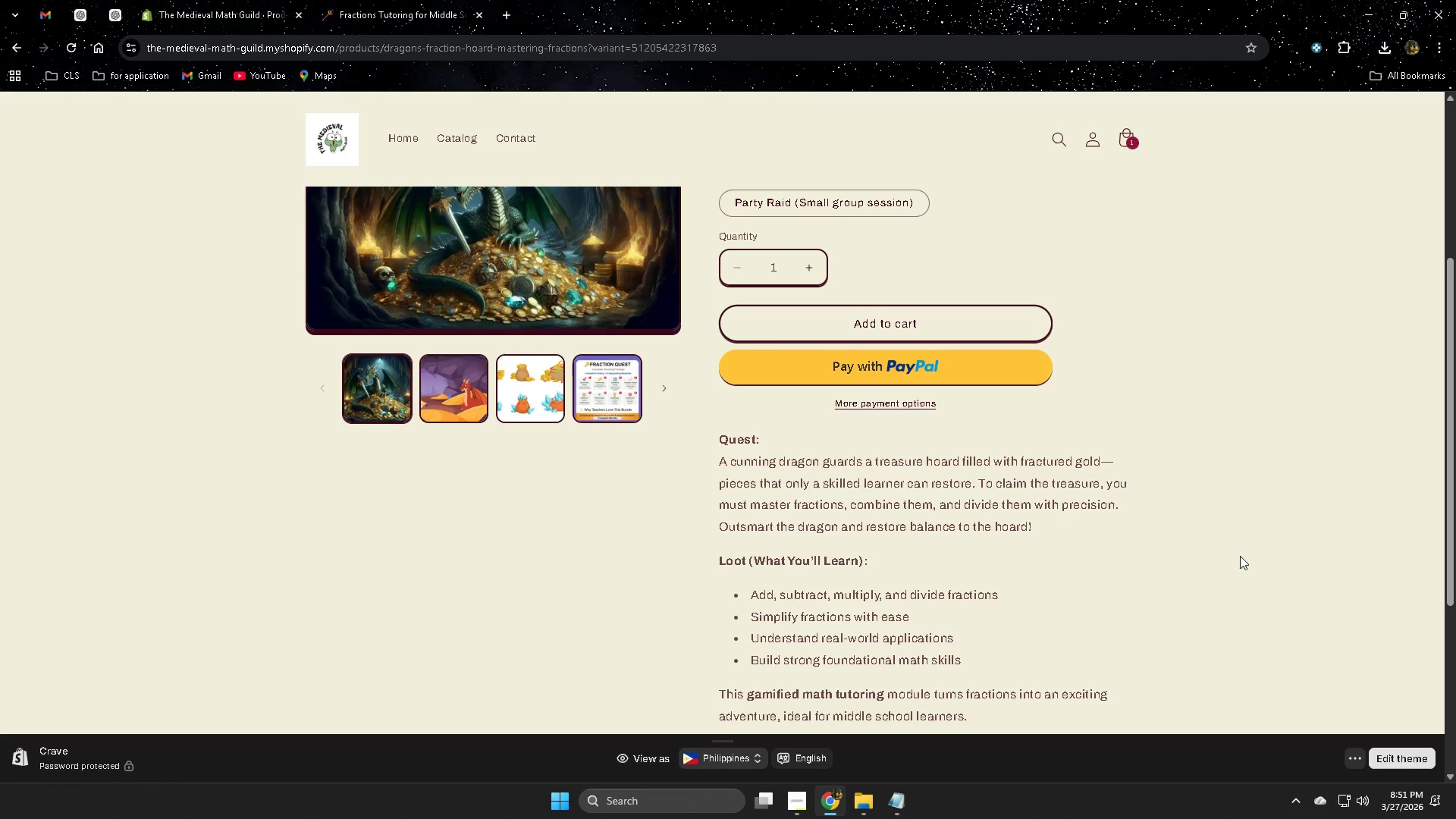 
scroll: coordinate [1178, 507], scroll_direction: down, amount: 1.0
 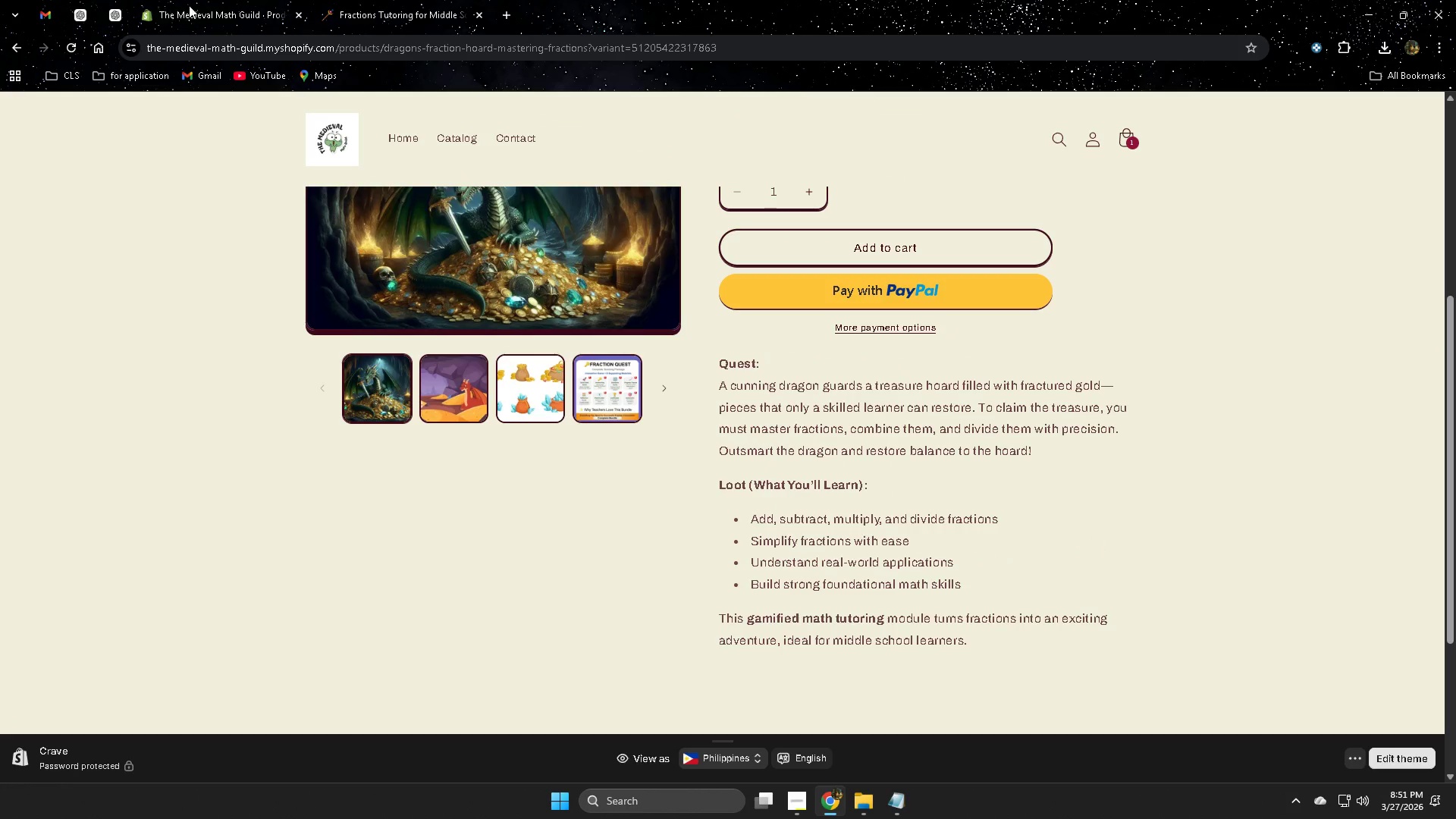 
left_click([215, 8])
 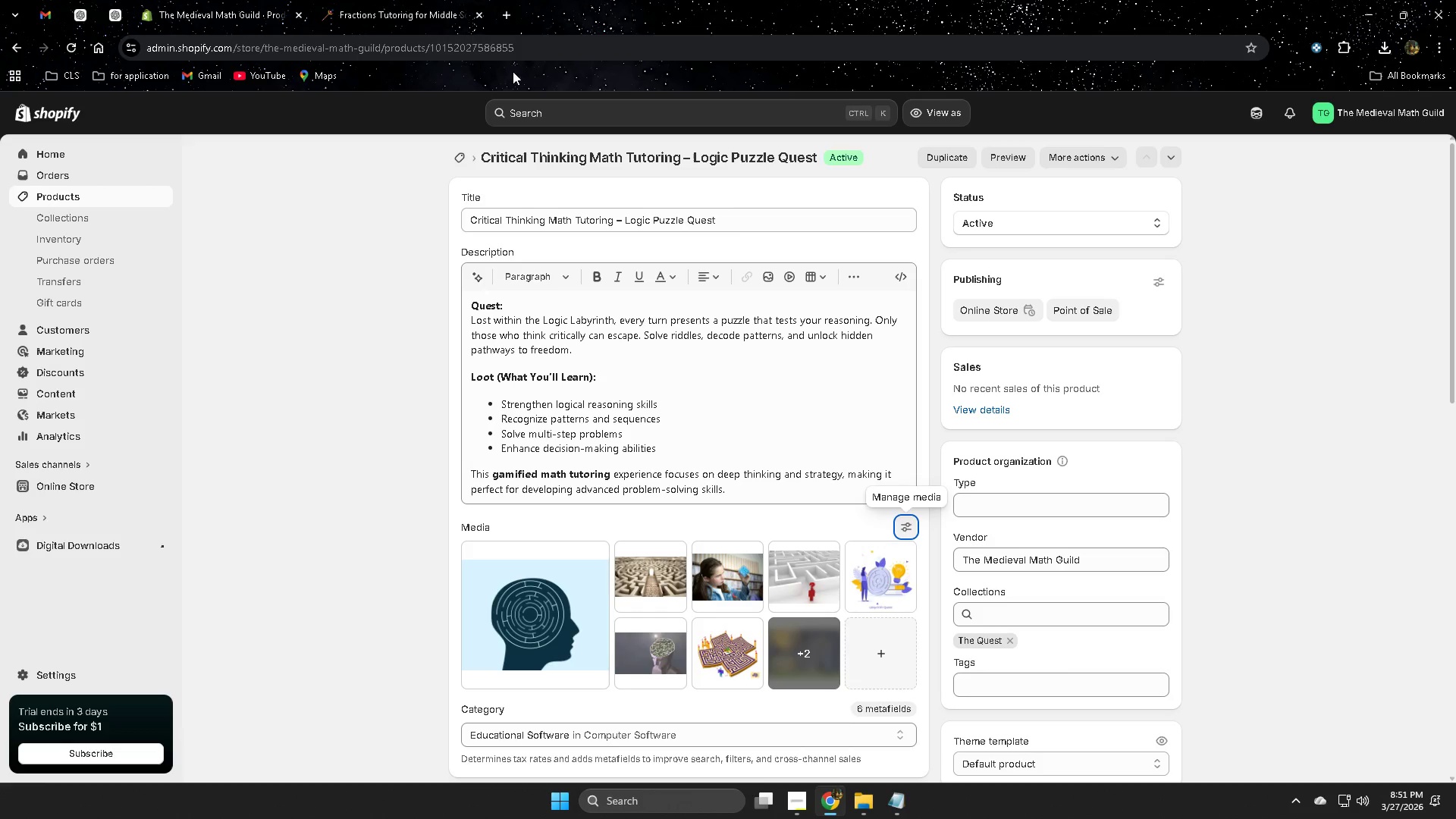 
scroll: coordinate [408, 374], scroll_direction: up, amount: 5.0
 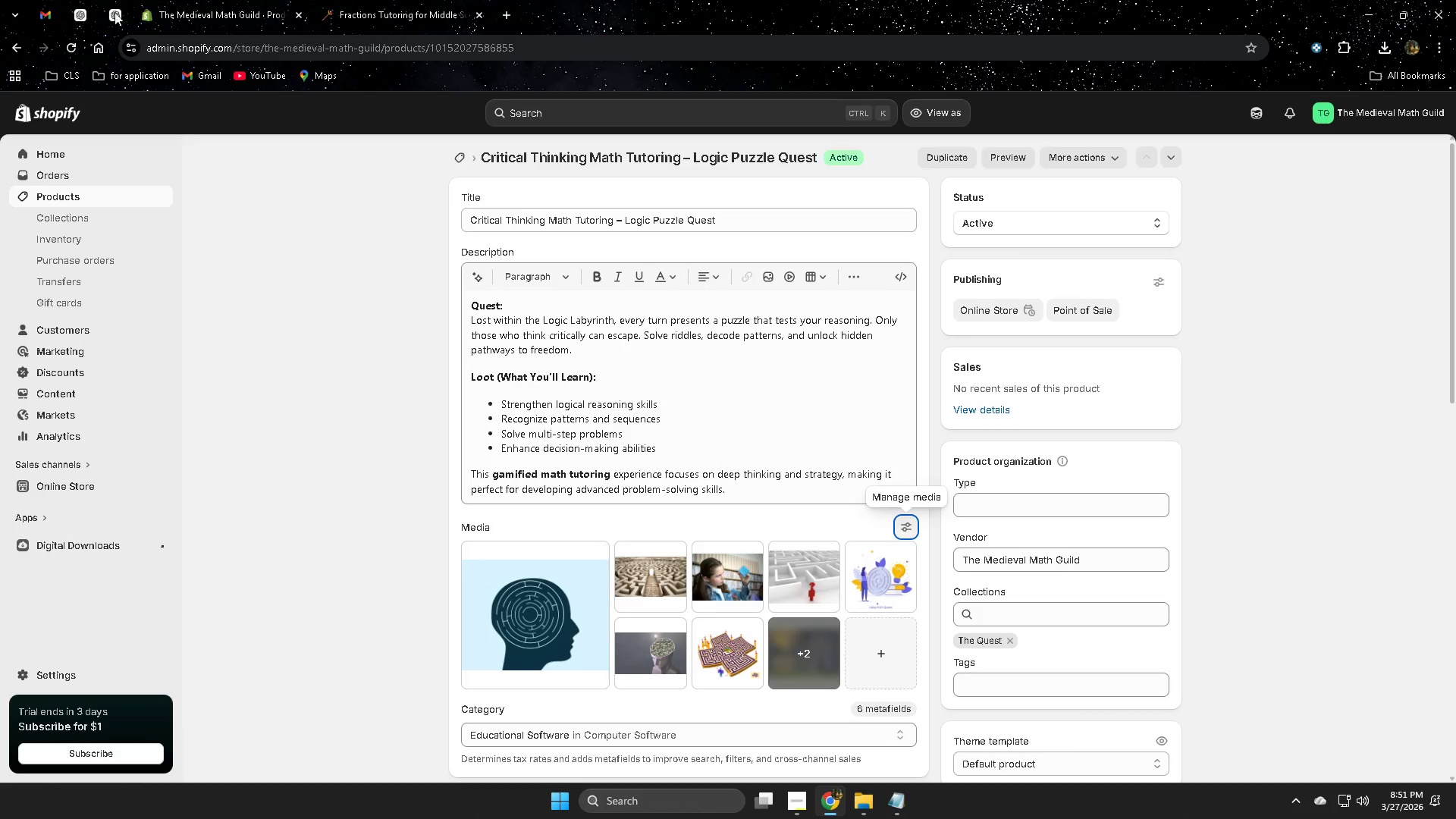 
mouse_move([58, 12])
 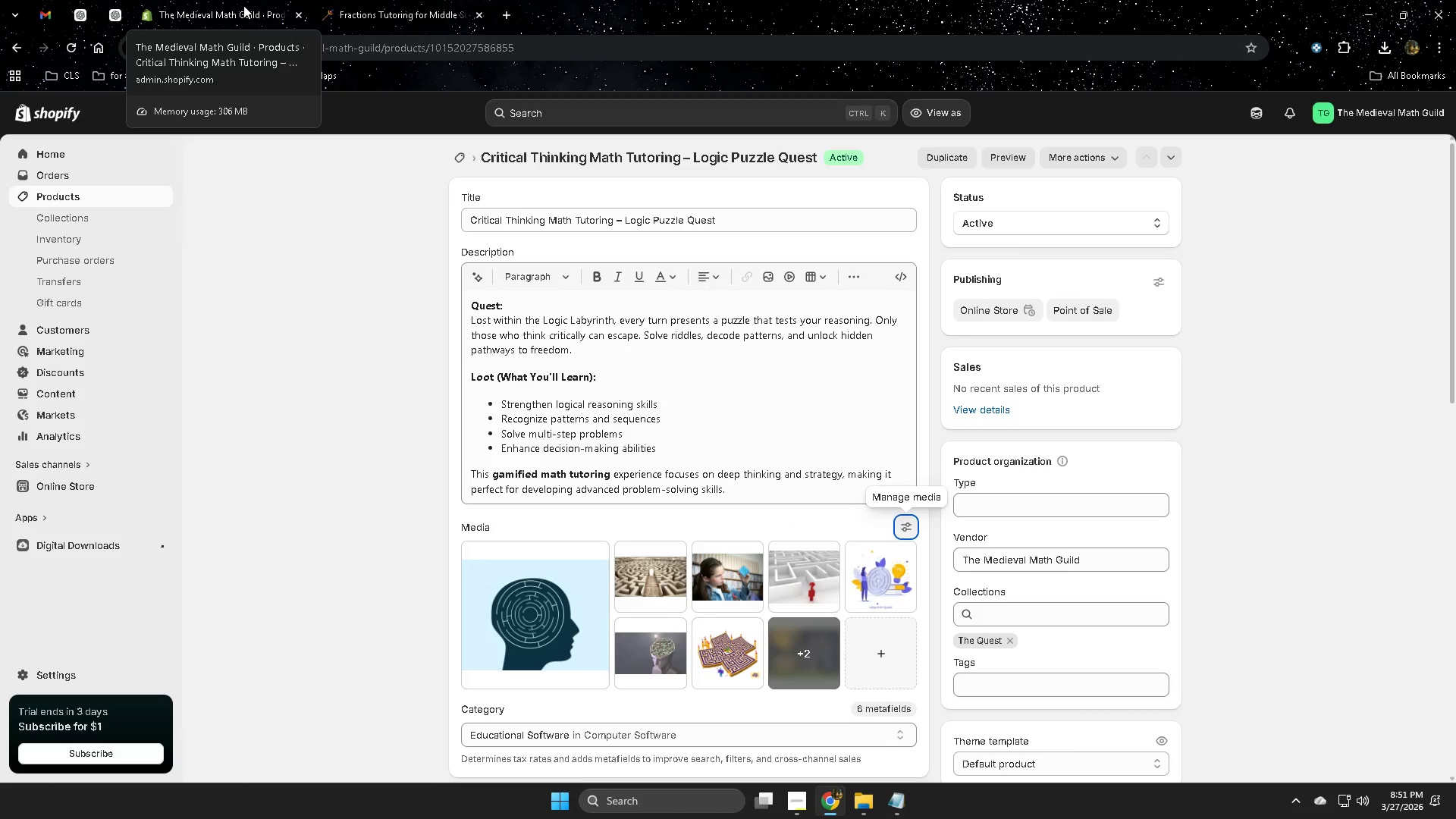 
double_click([398, 0])
 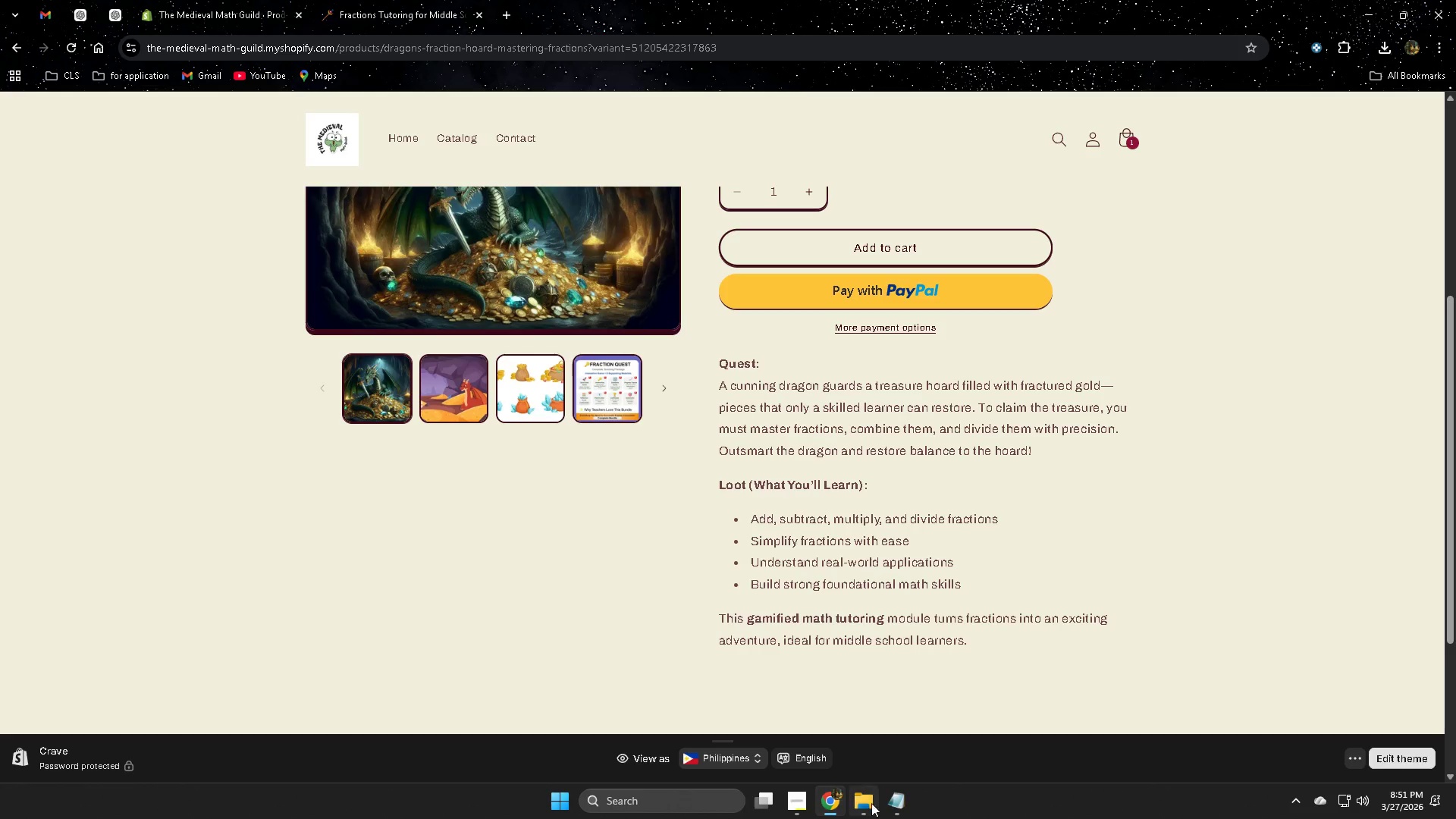 
left_click([896, 804])
 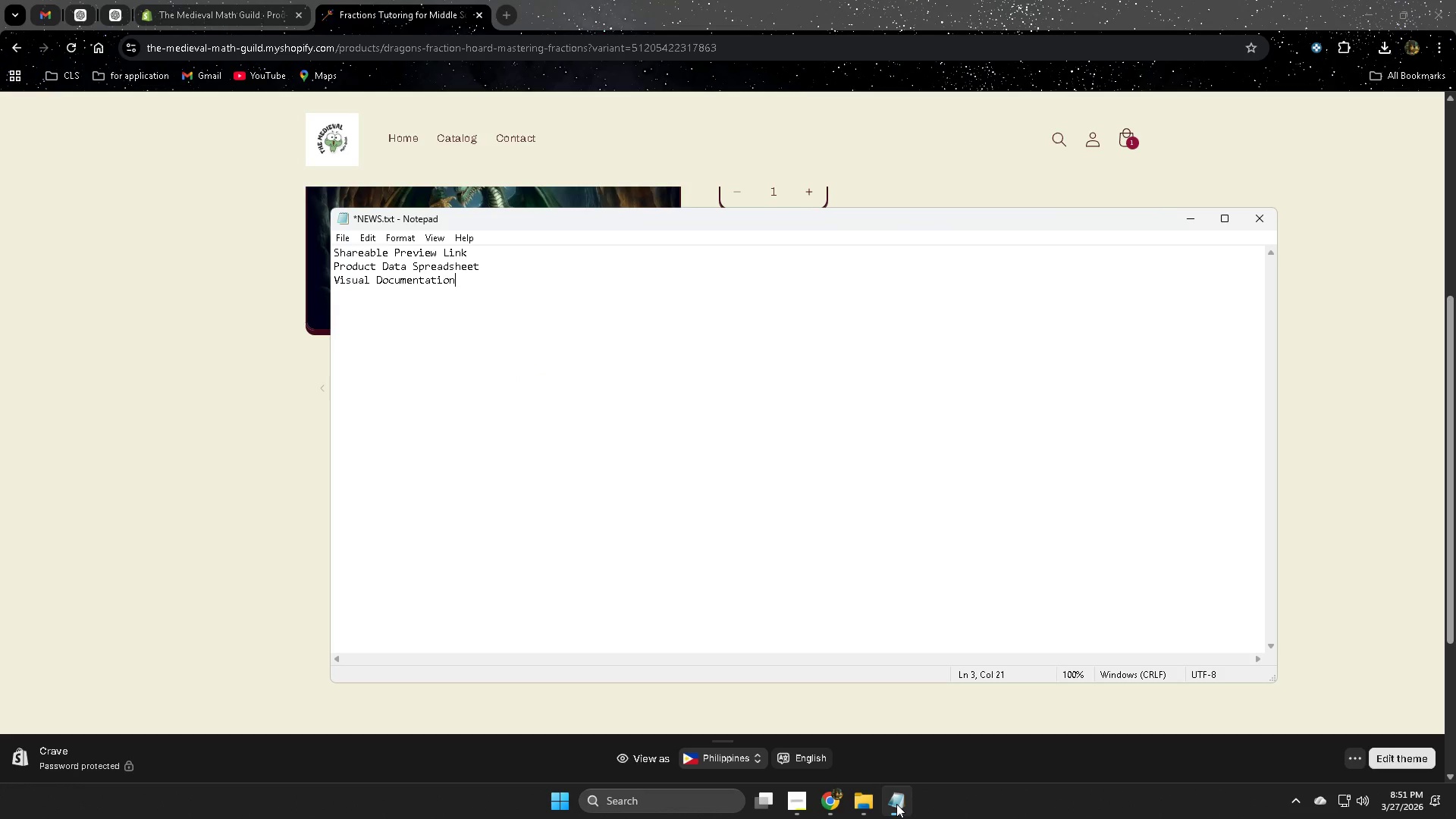 
left_click([896, 804])
 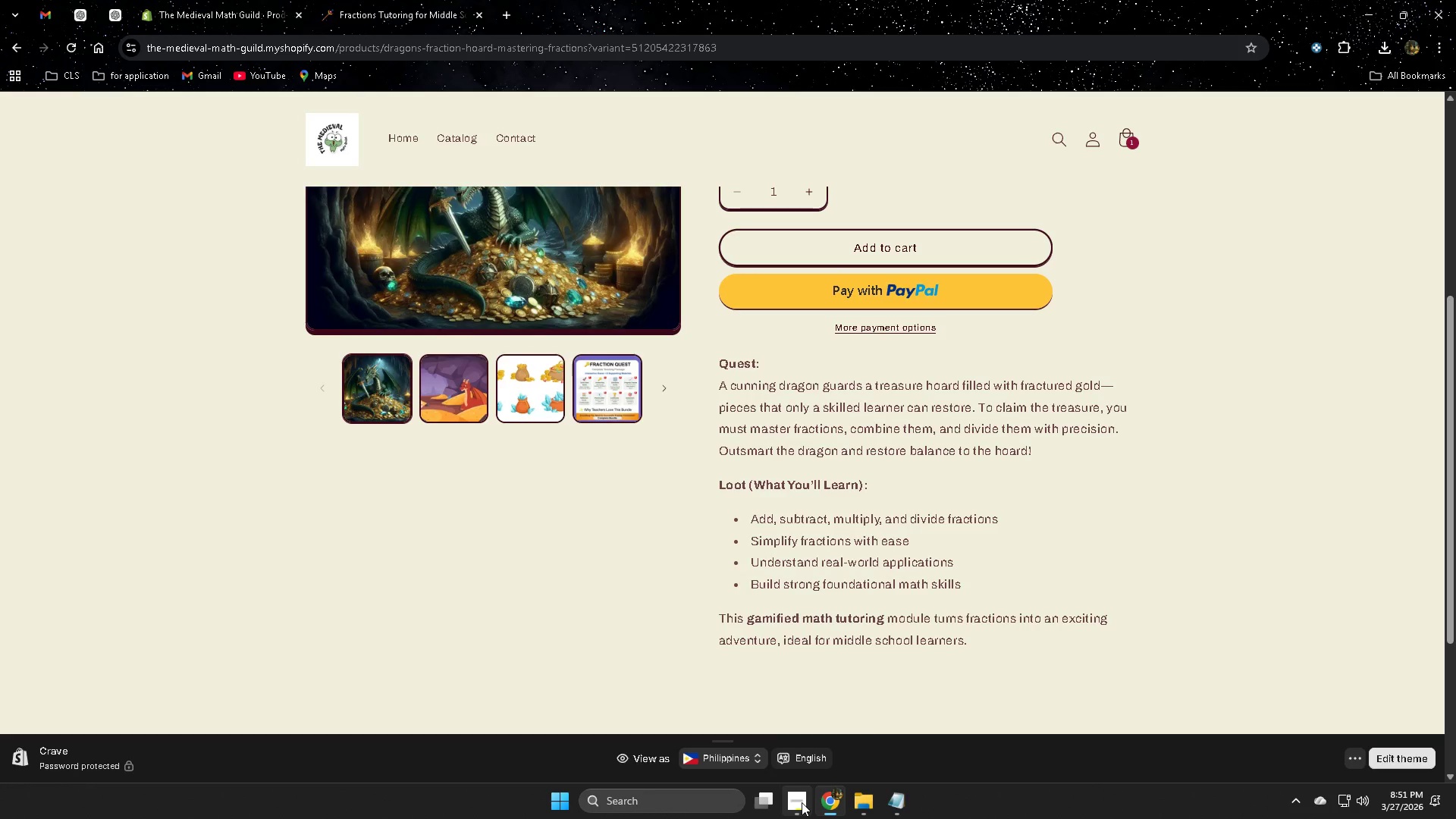 
left_click([802, 802])